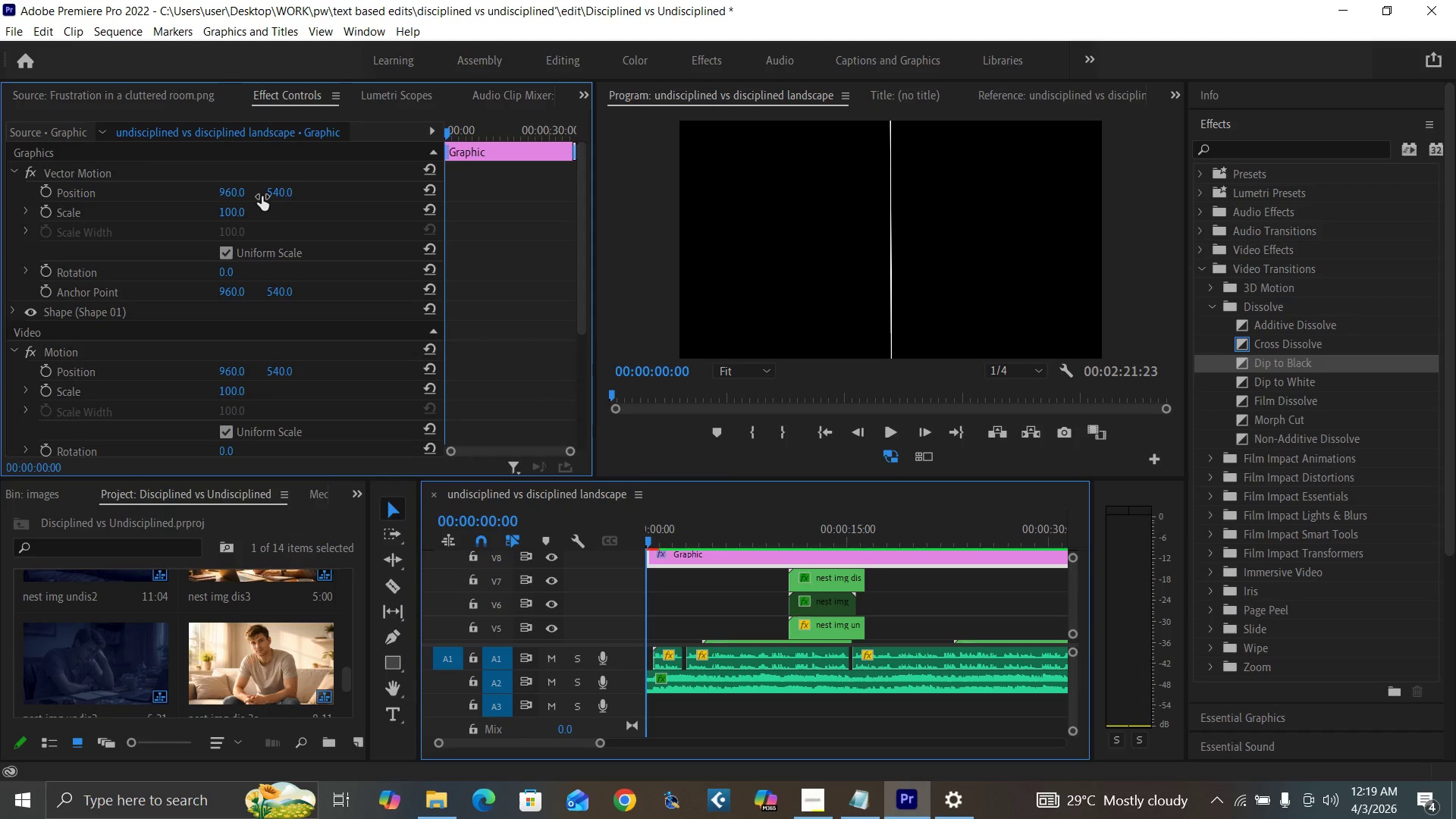 
left_click_drag(start_coordinate=[272, 193], to_coordinate=[1431, 192])
 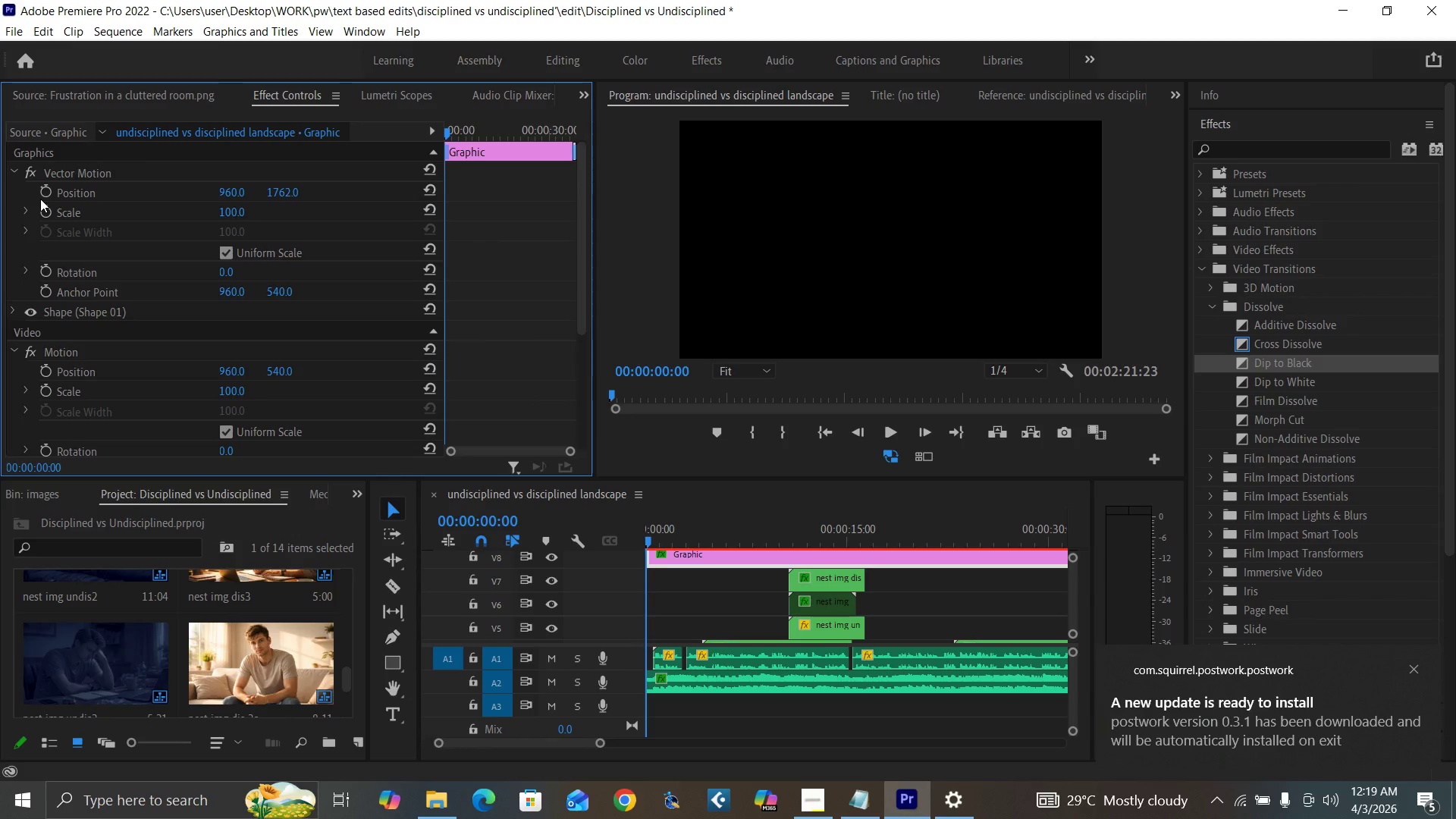 
left_click([42, 193])
 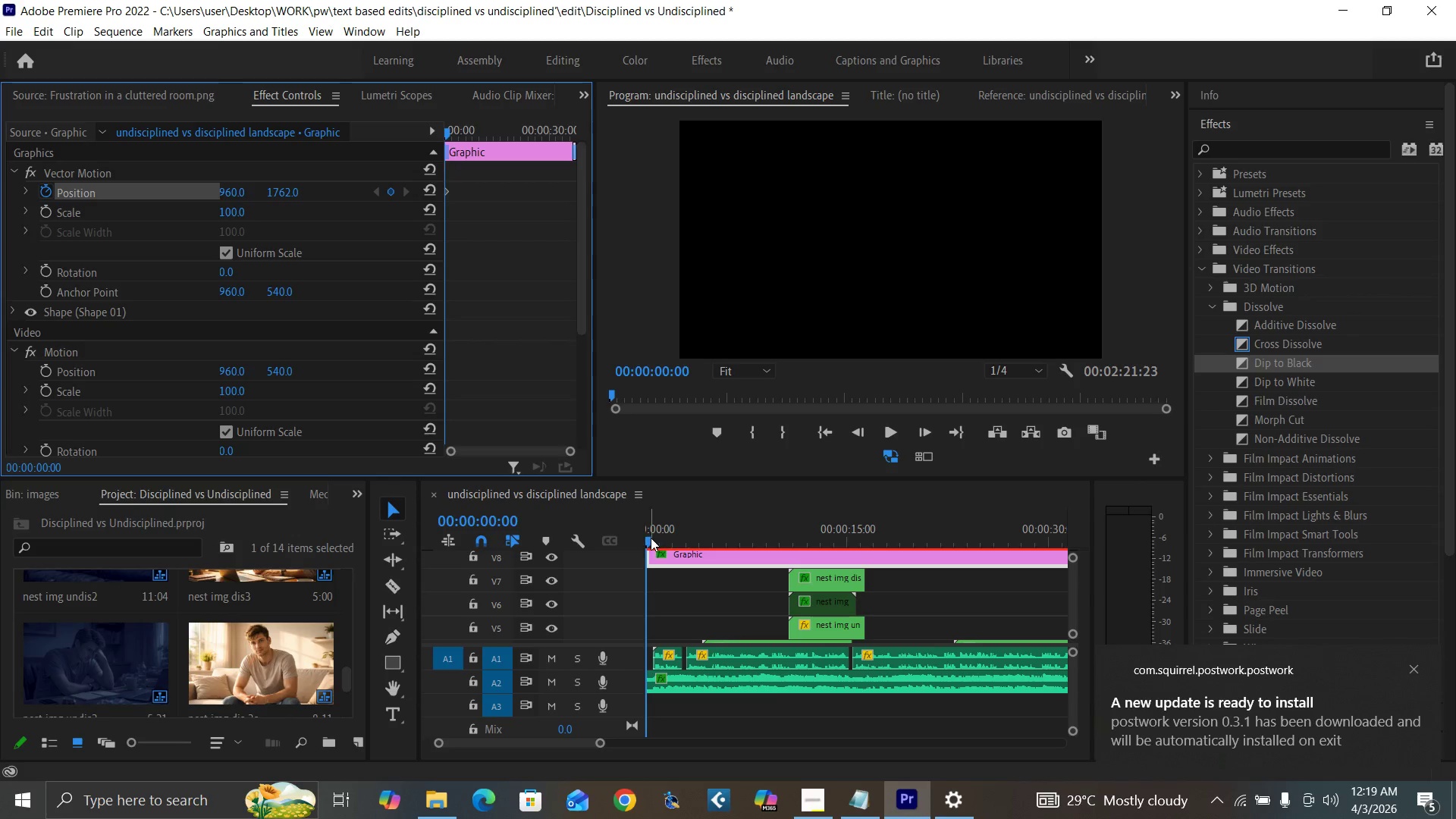 
left_click_drag(start_coordinate=[647, 541], to_coordinate=[659, 547])
 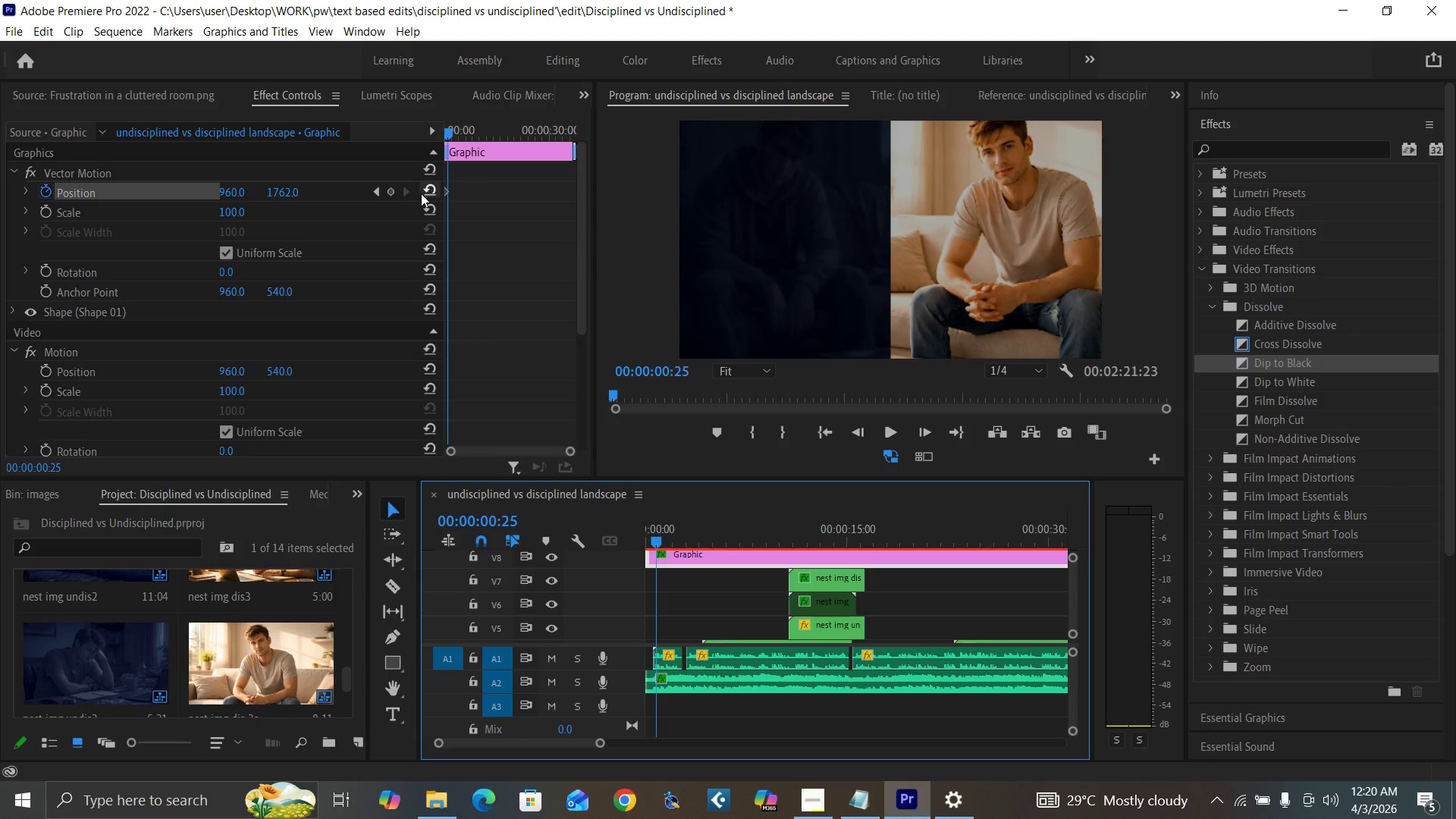 
left_click([431, 188])
 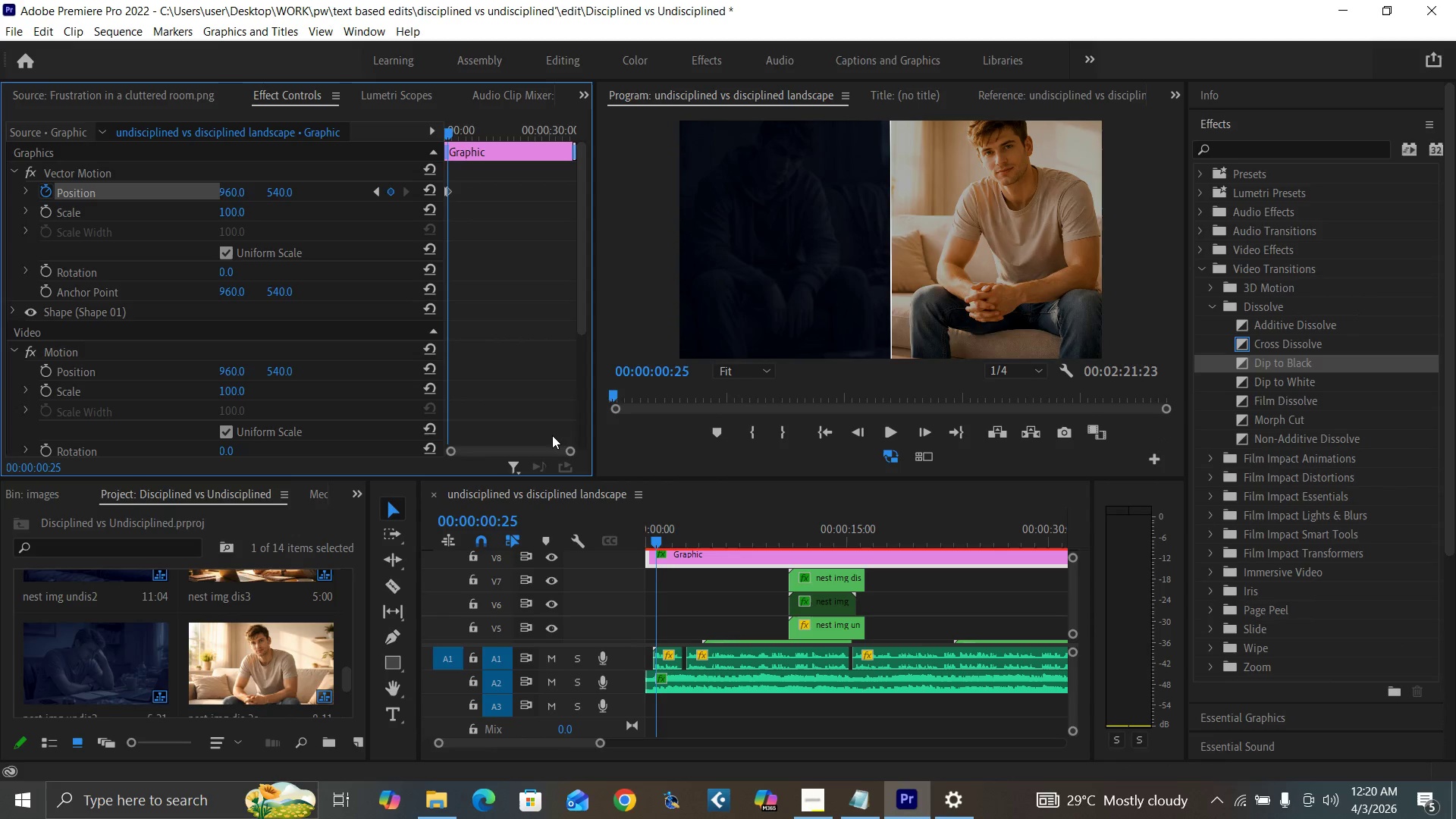 
left_click_drag(start_coordinate=[570, 448], to_coordinate=[541, 447])
 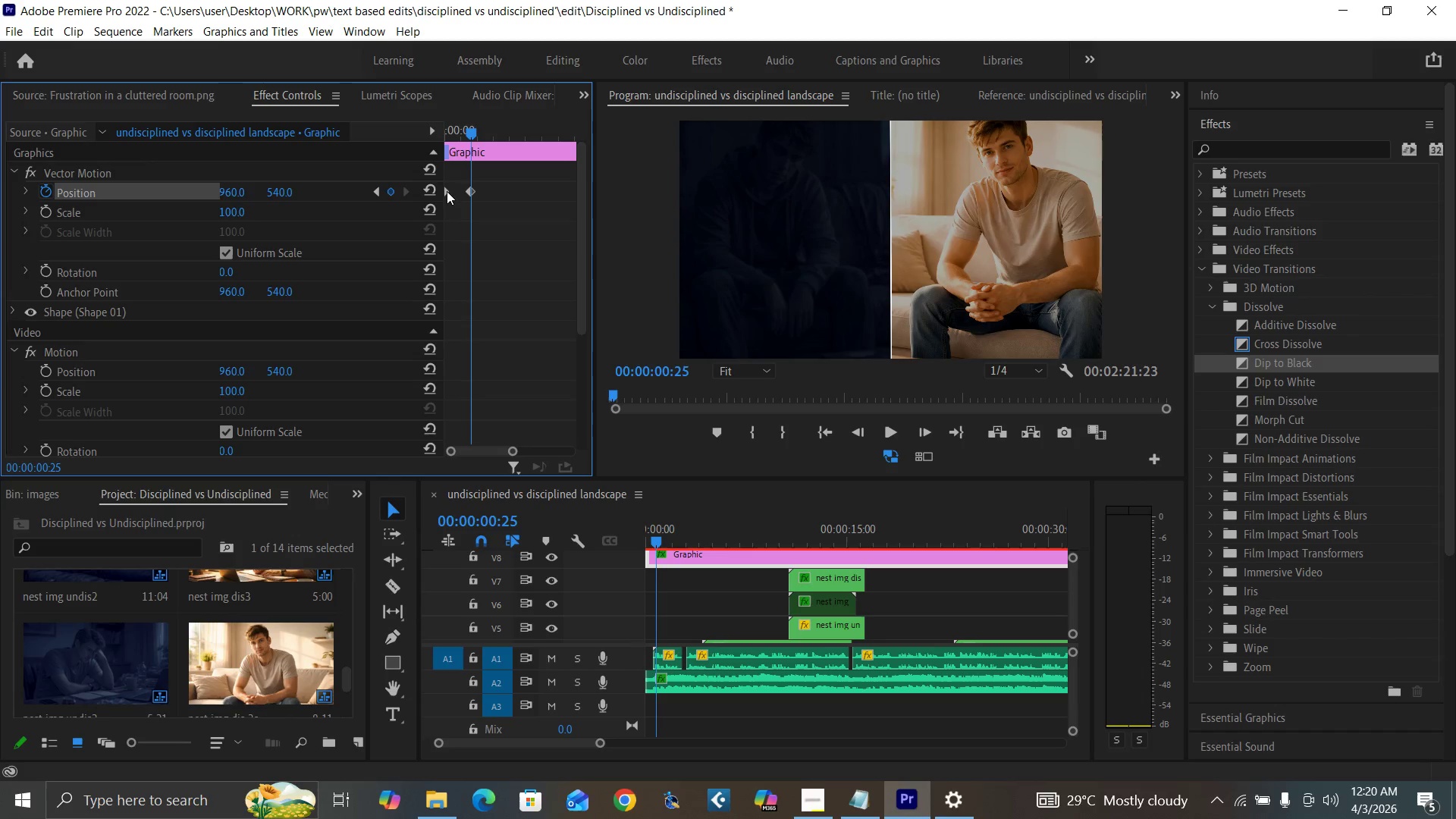 
left_click([447, 191])
 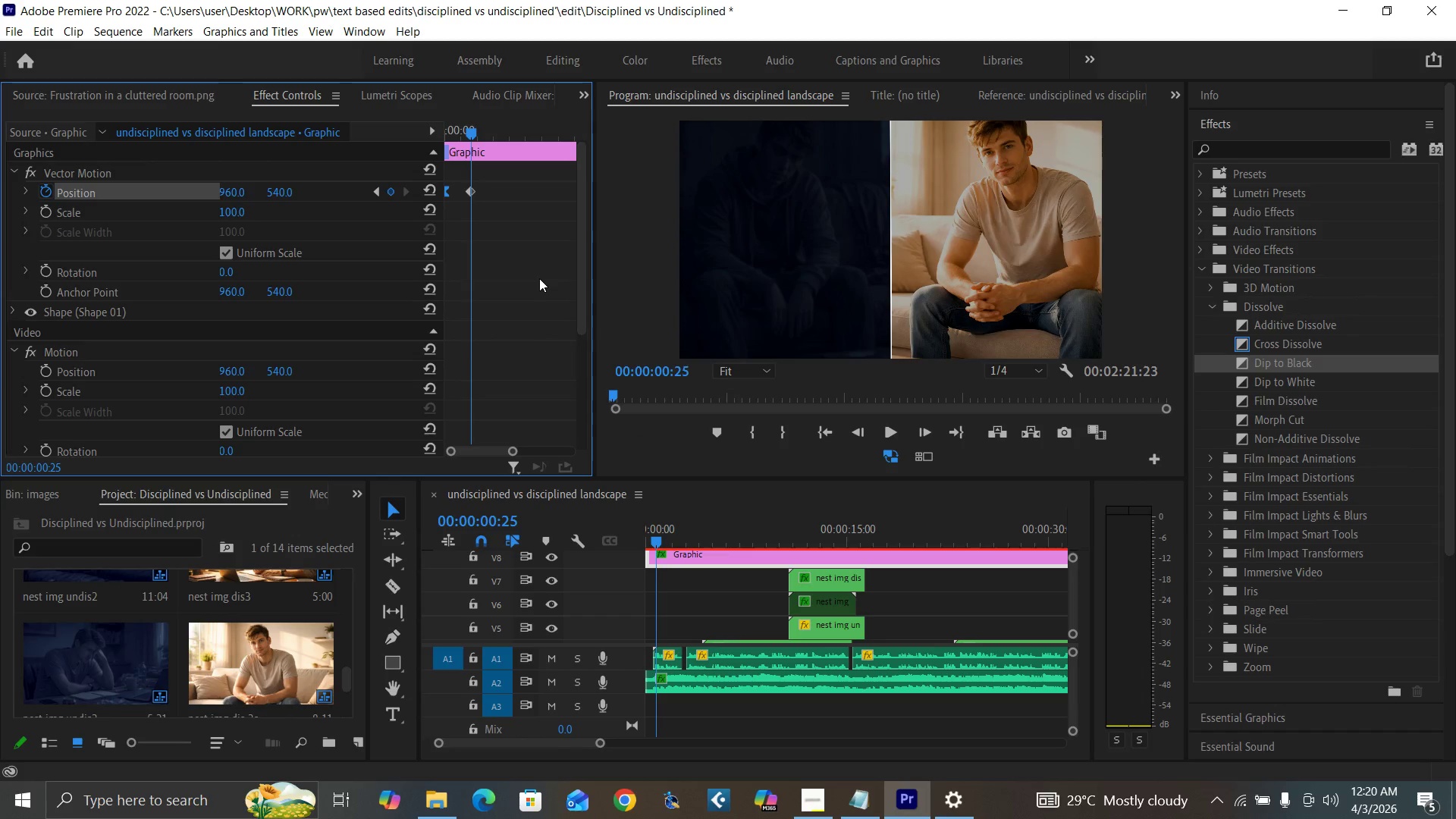 
left_click([468, 192])
 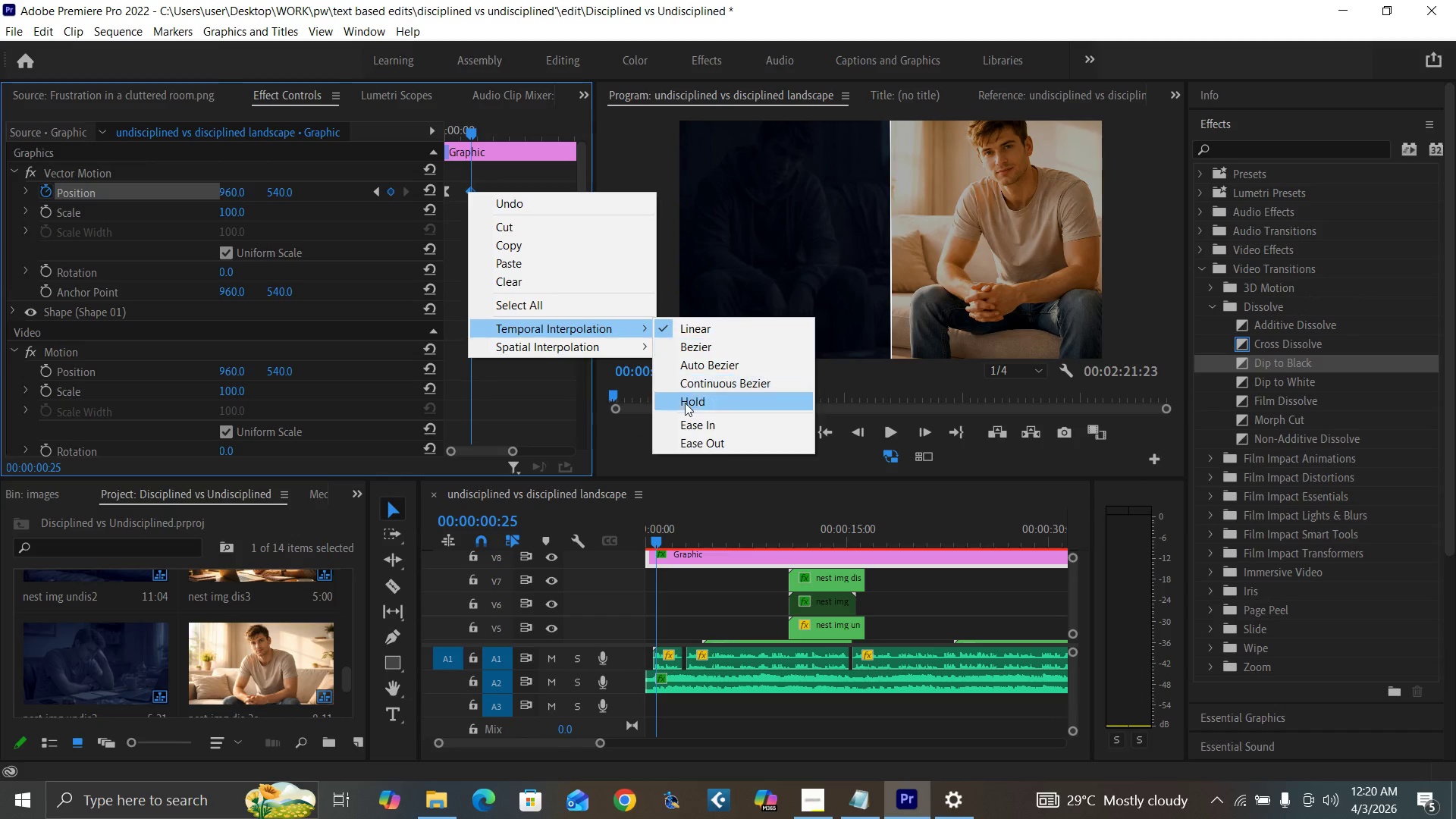 
left_click([691, 425])
 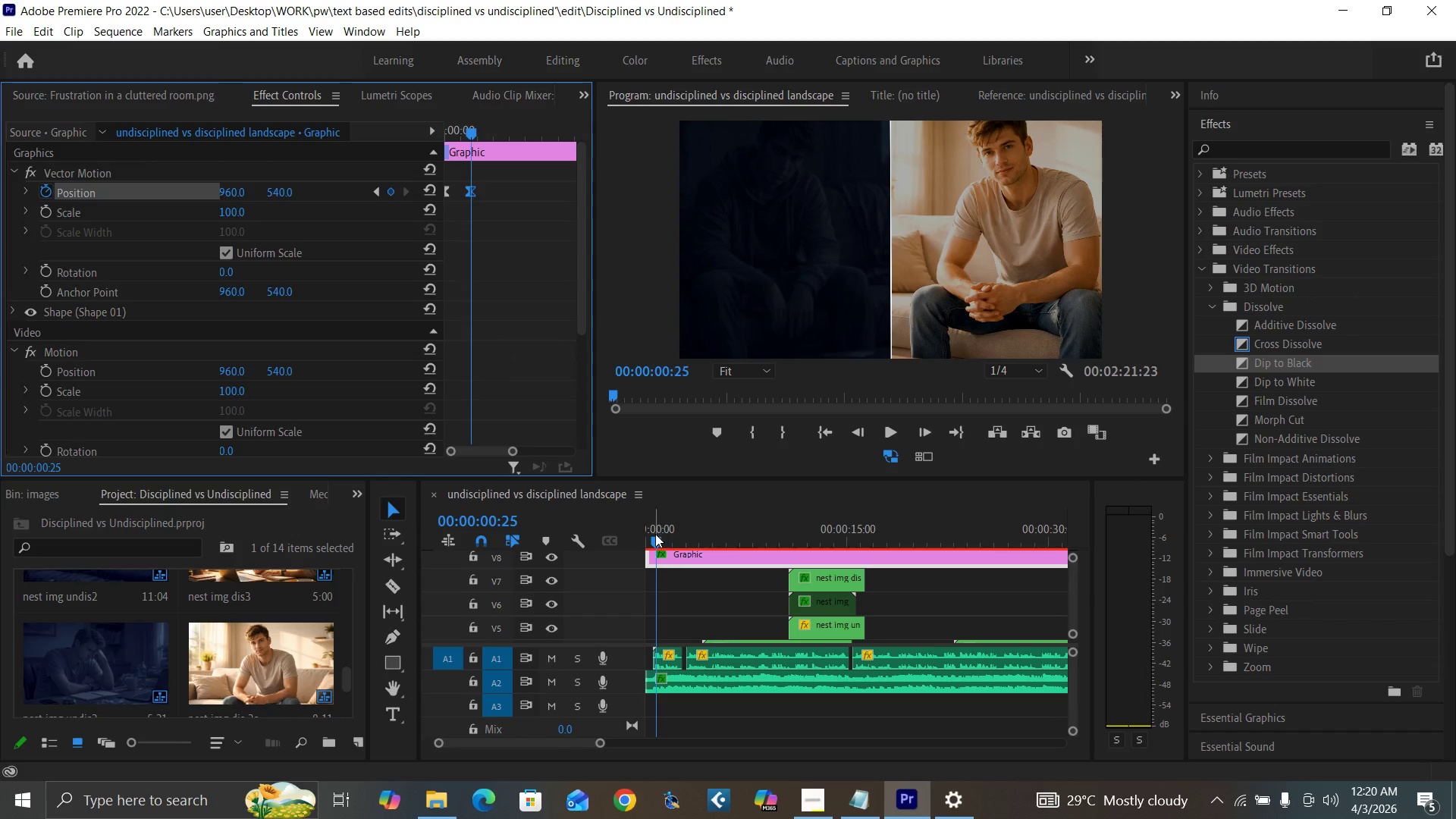 
left_click_drag(start_coordinate=[652, 543], to_coordinate=[623, 567])
 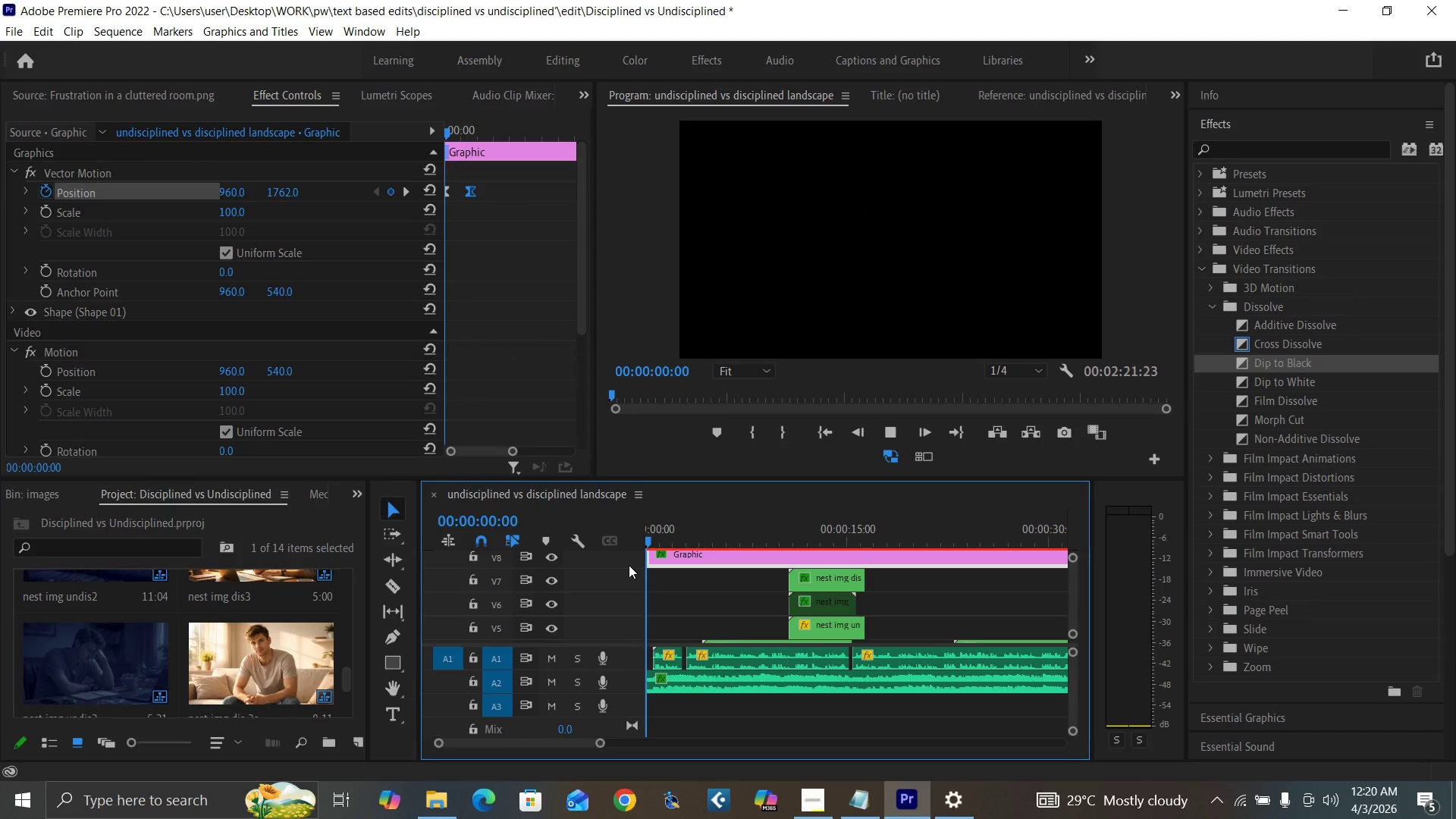 
key(Space)
 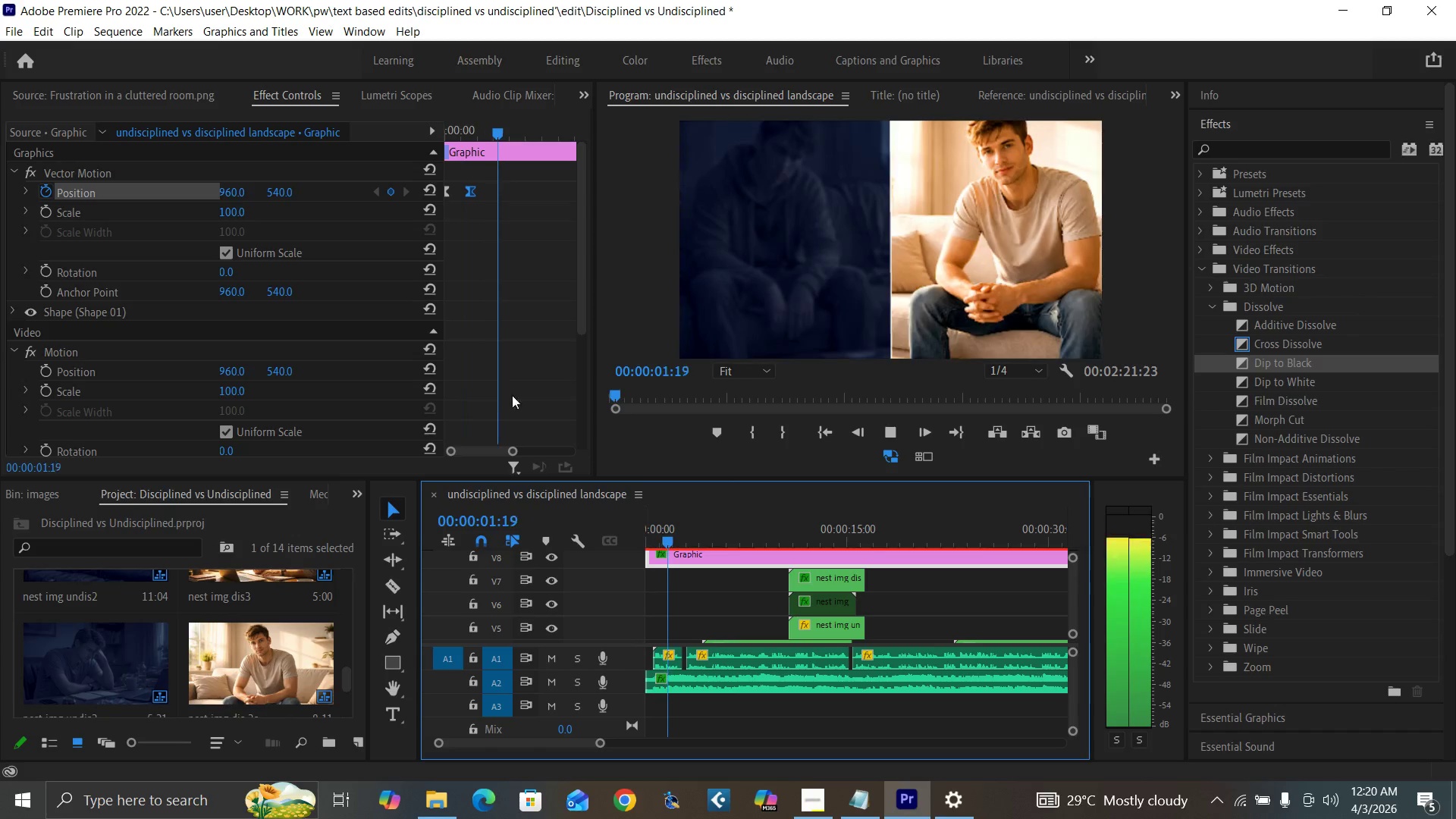 
key(Space)
 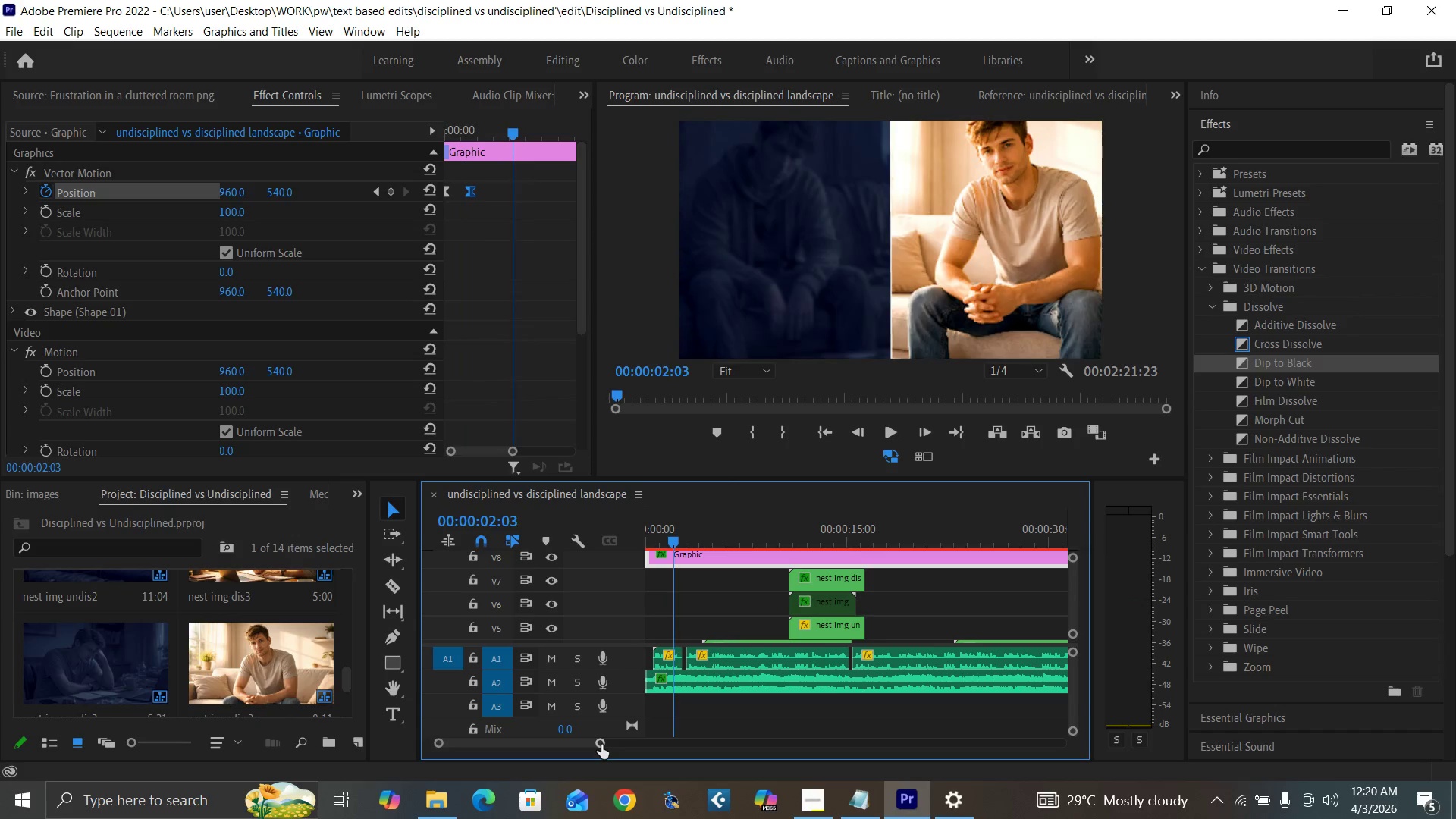 
left_click_drag(start_coordinate=[601, 745], to_coordinate=[634, 756])
 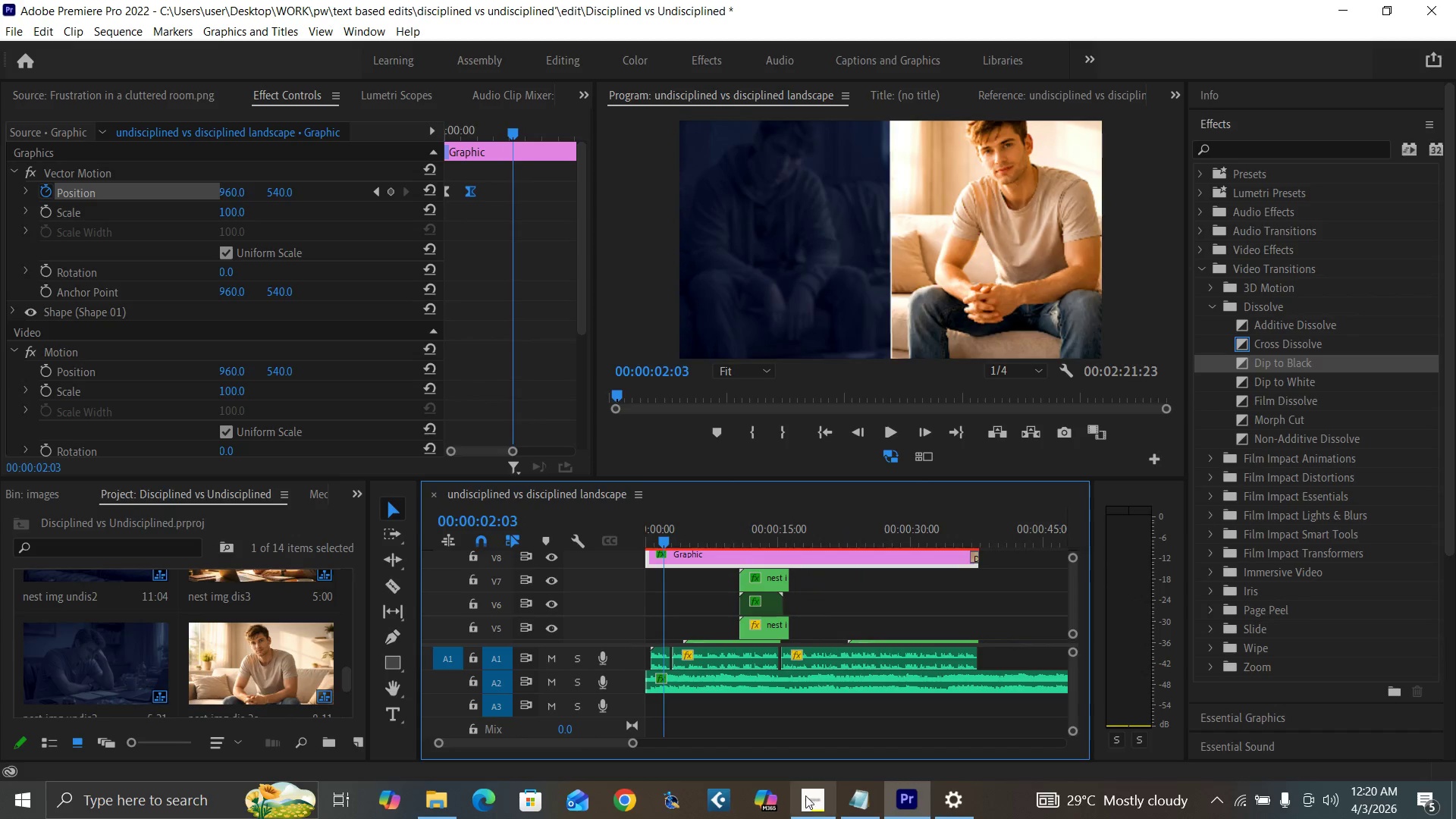 
mouse_move([811, 779])
 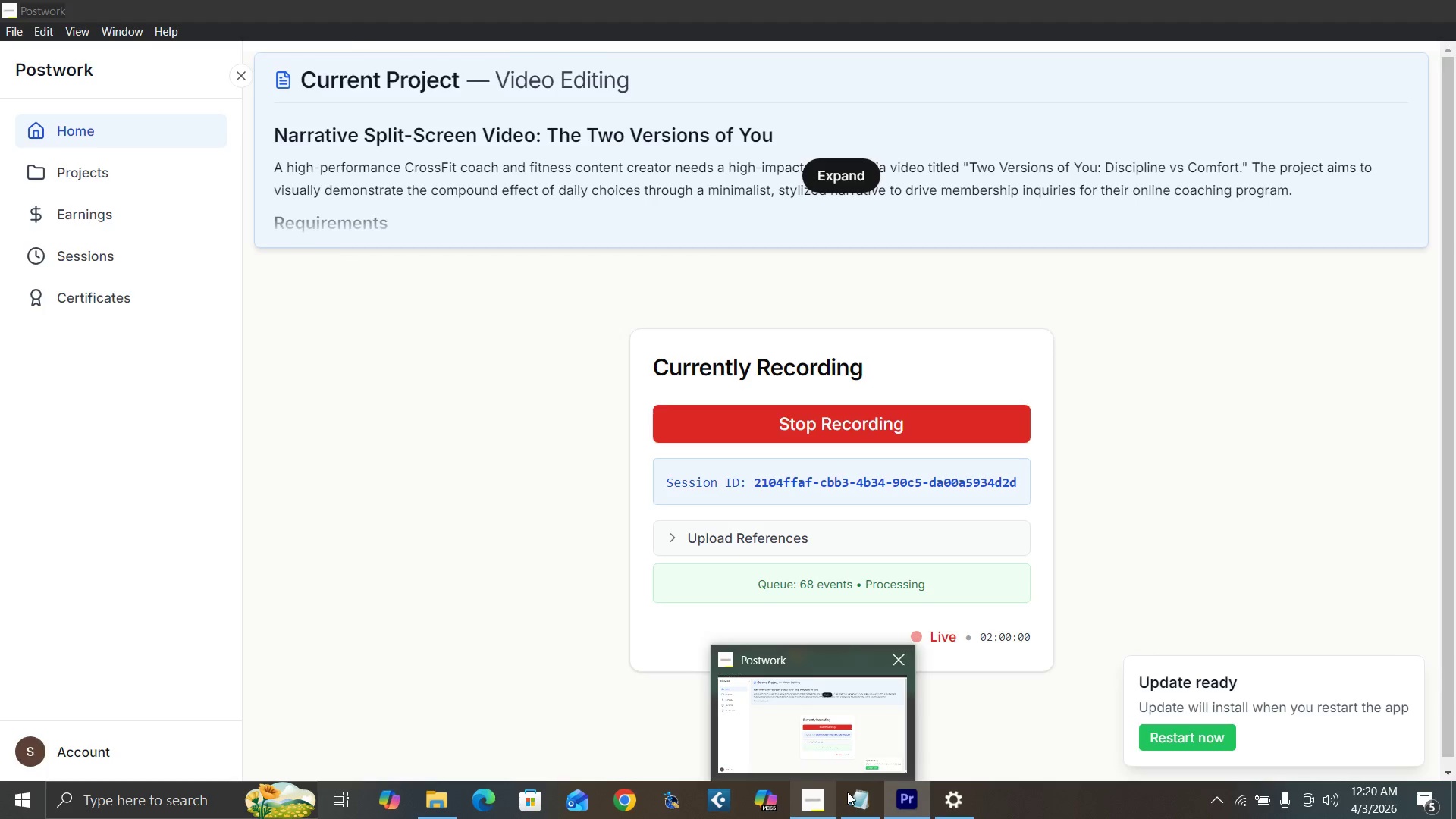 
left_click([899, 800])